 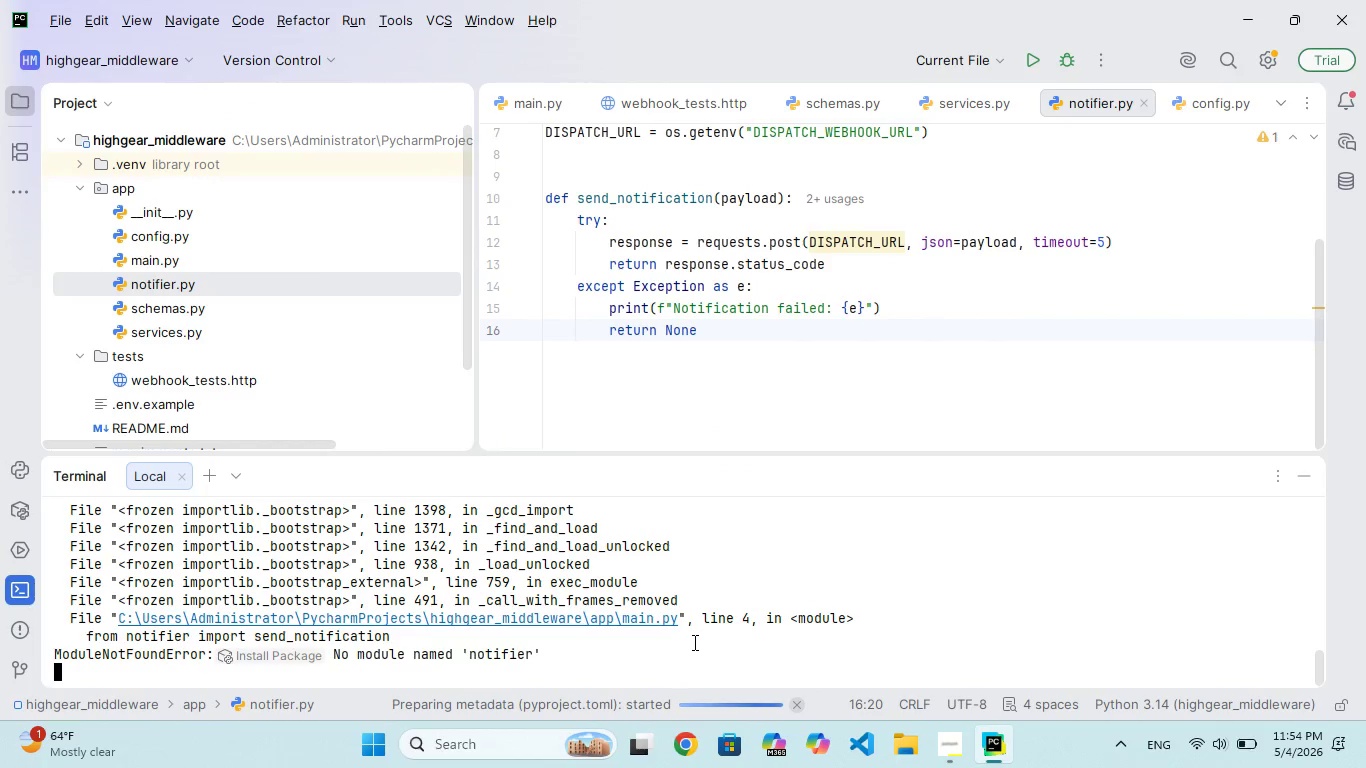 
key(Control+C)
 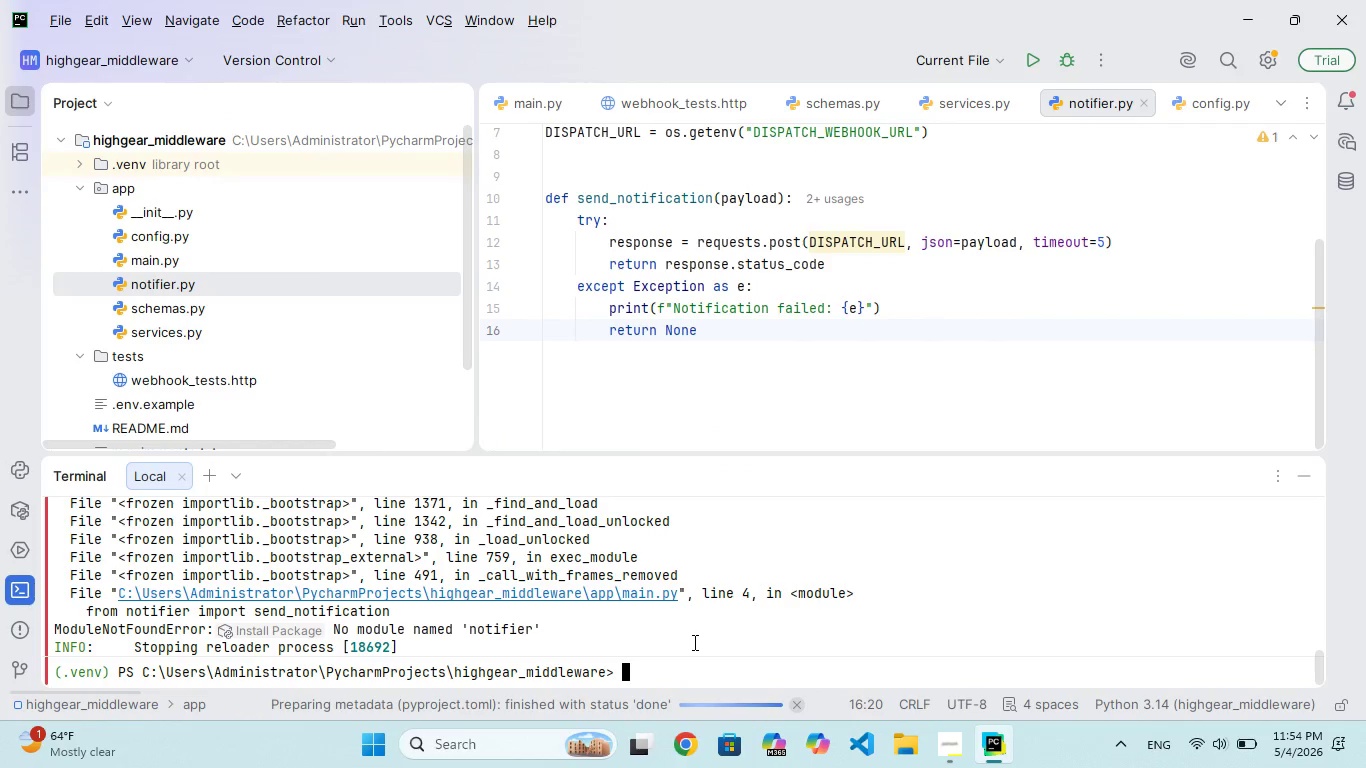 
key(Enter)
 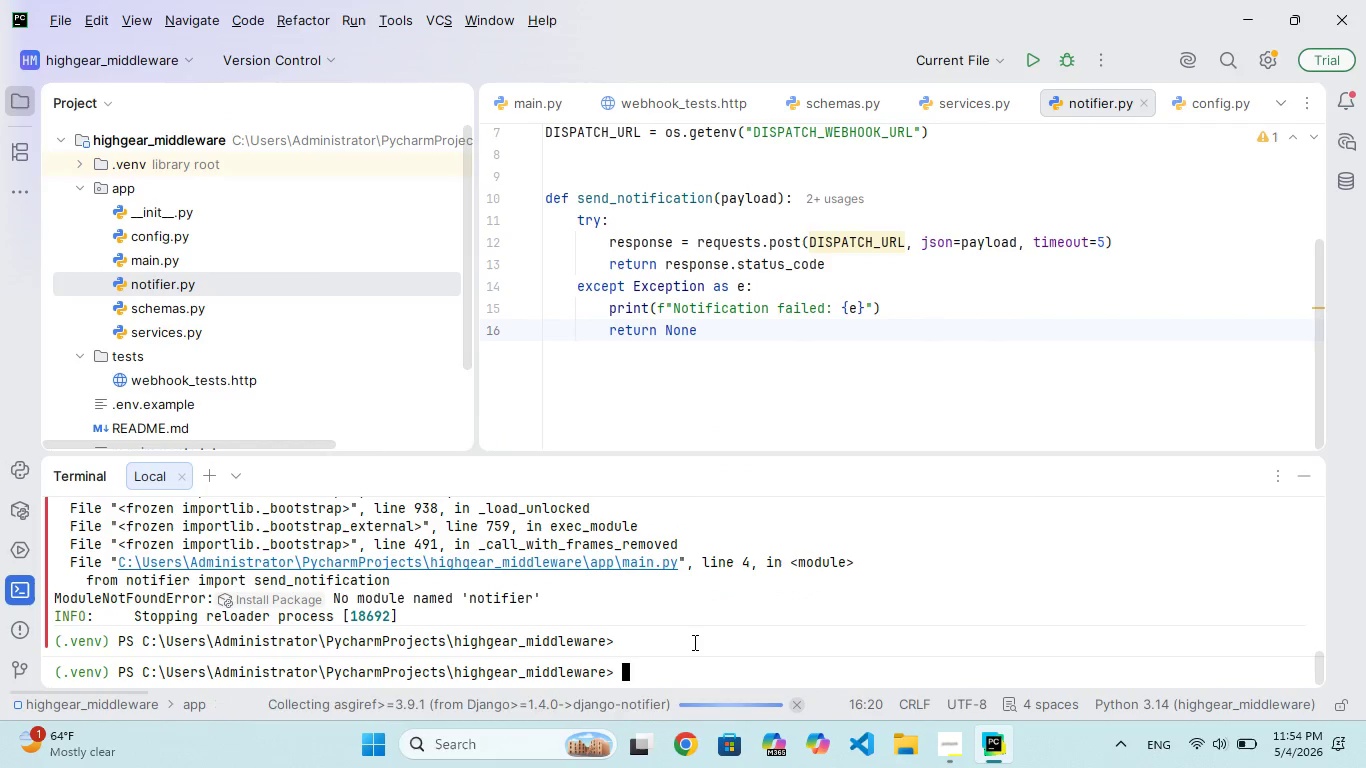 
type(cls)
 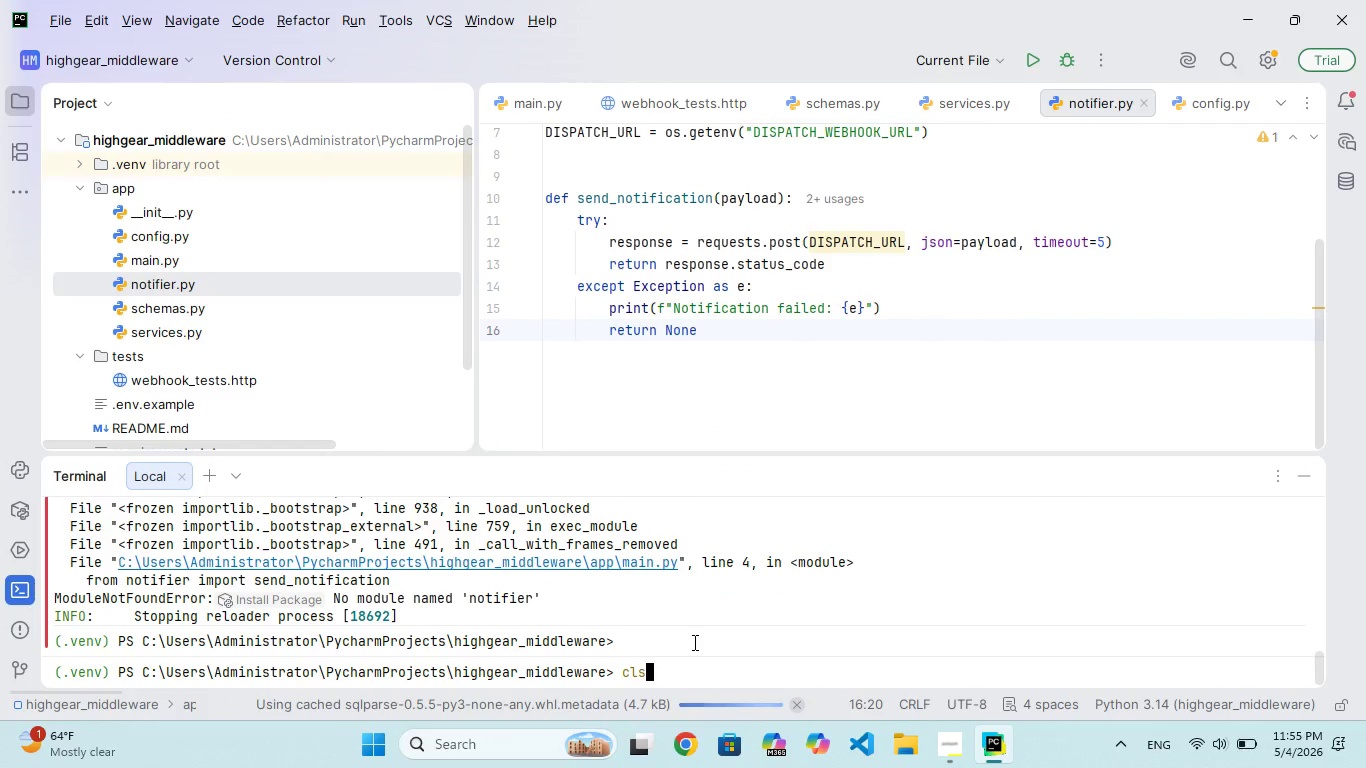 
key(Enter)
 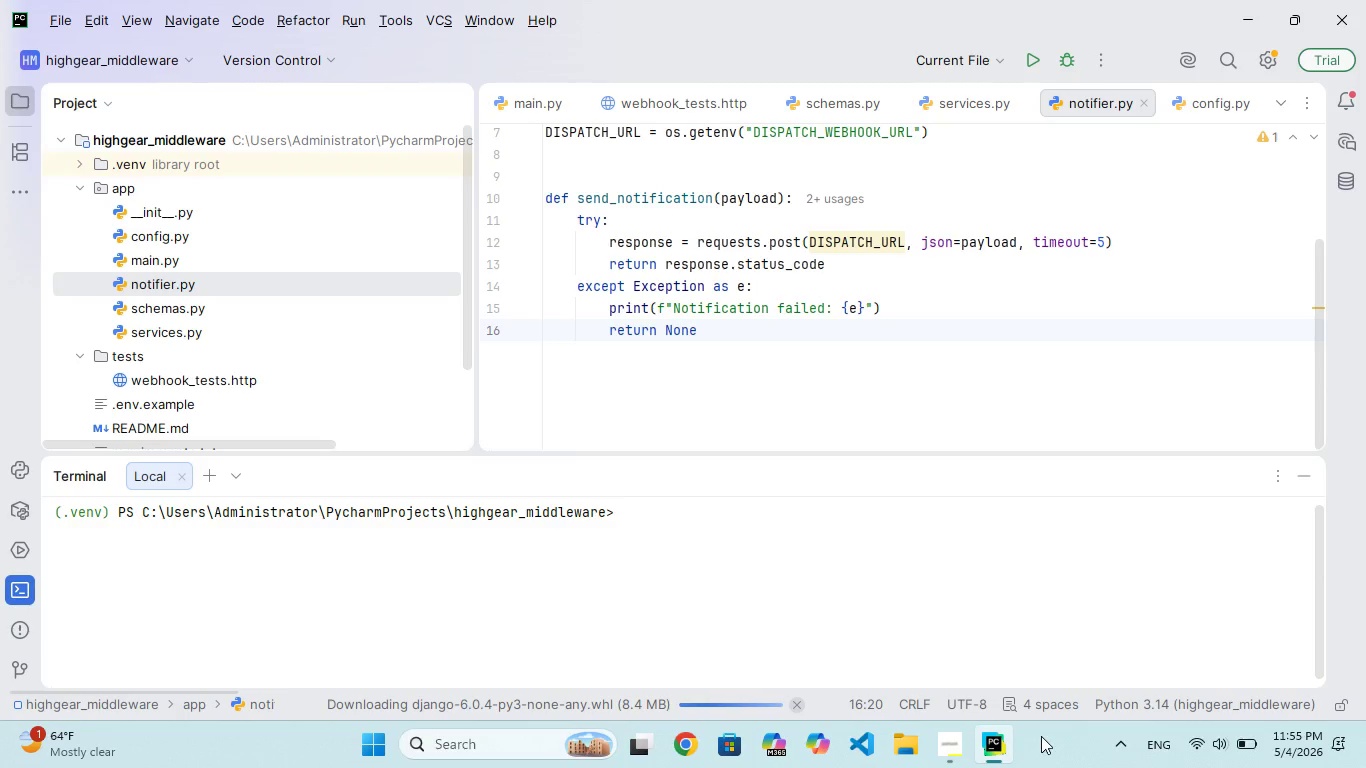 
left_click([948, 757])